 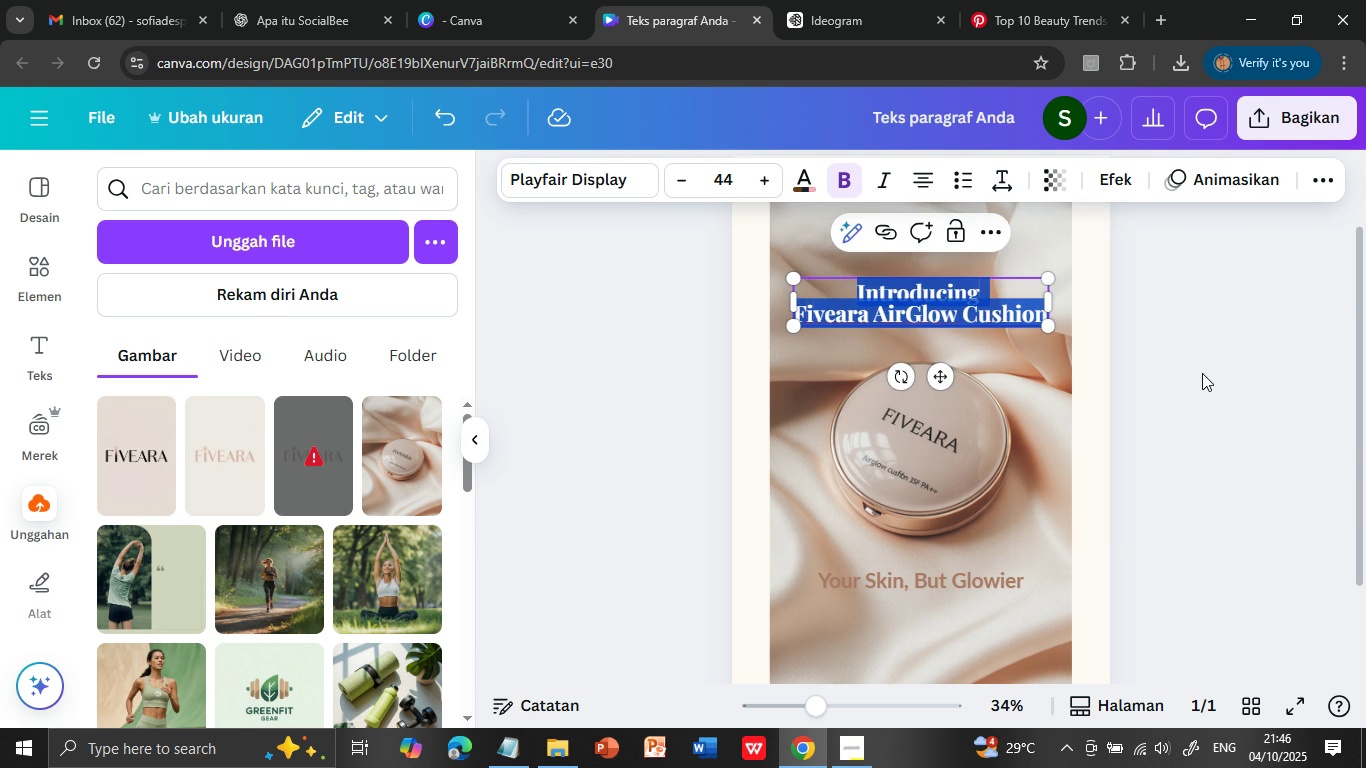 
left_click([1202, 373])
 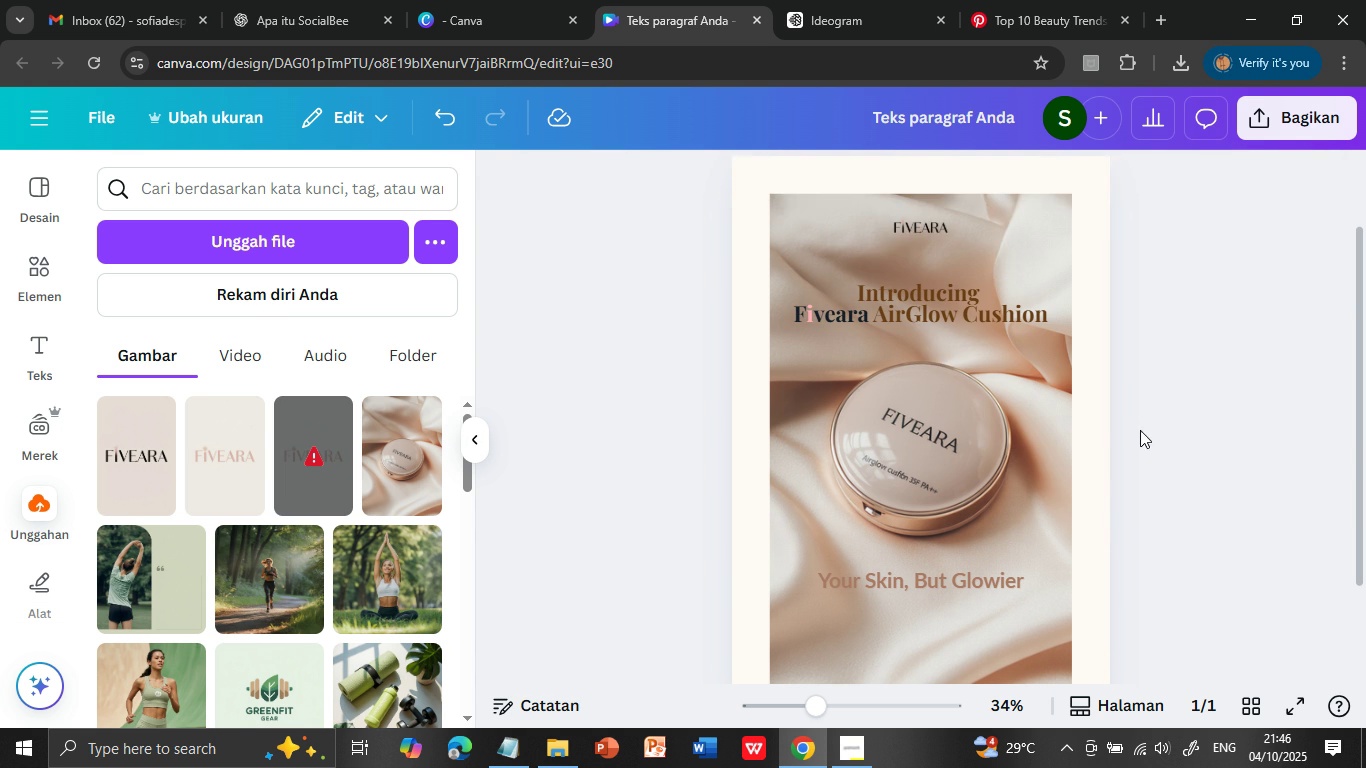 
scroll: coordinate [1159, 442], scroll_direction: down, amount: 1.0
 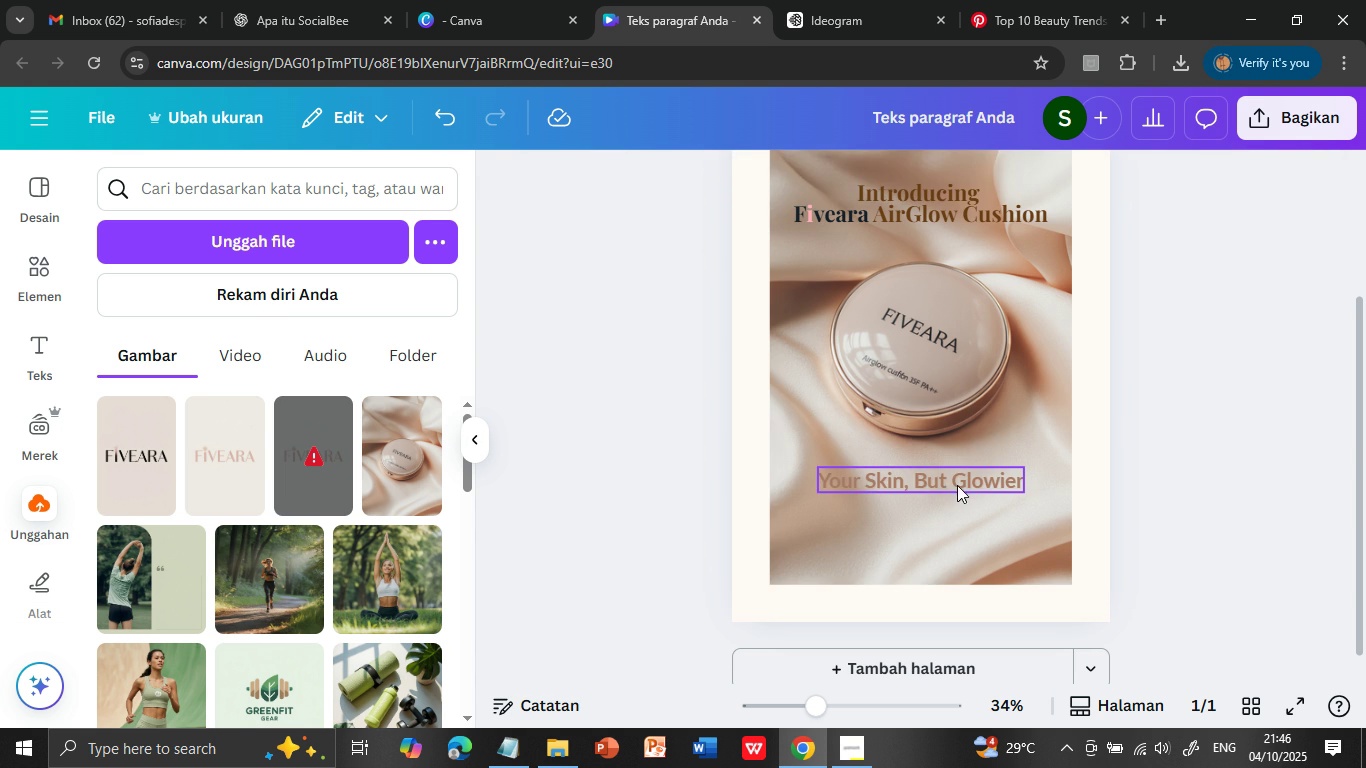 
double_click([957, 485])
 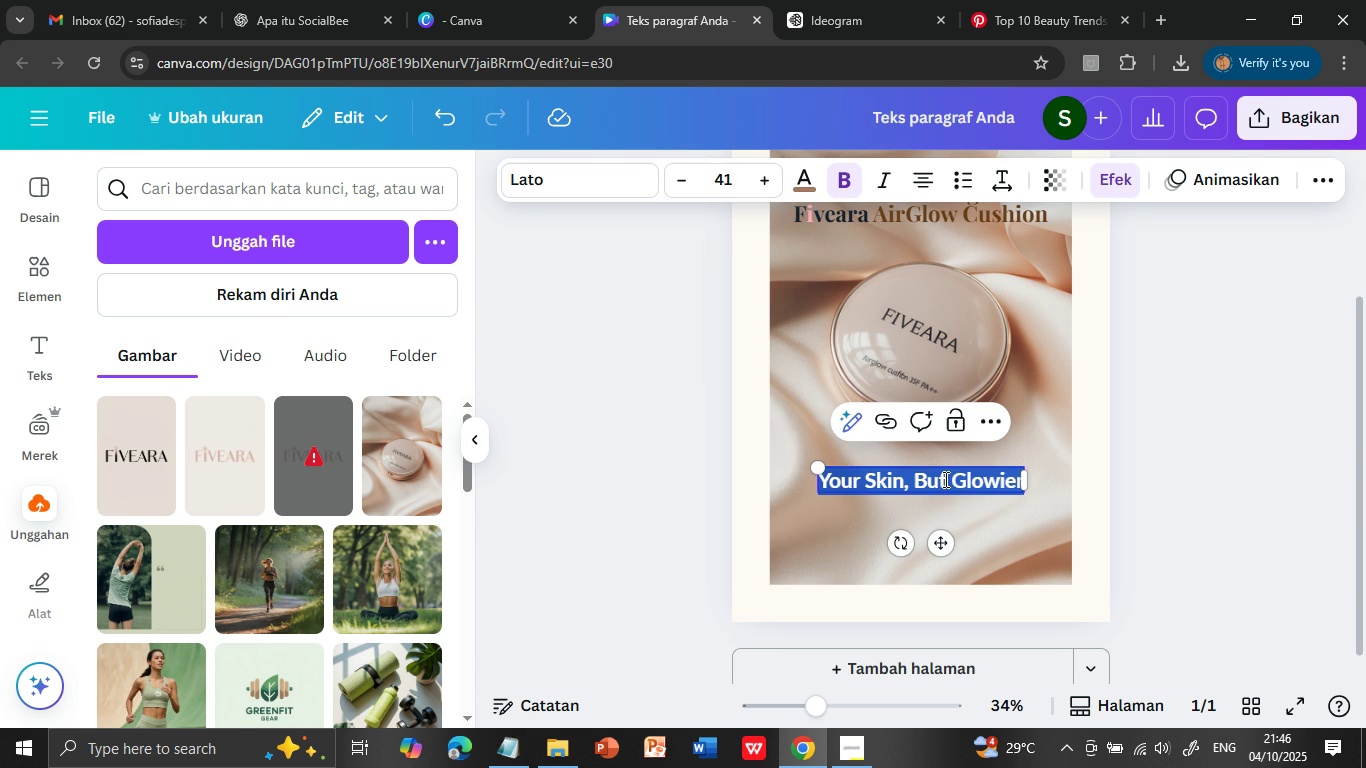 
triple_click([957, 485])
 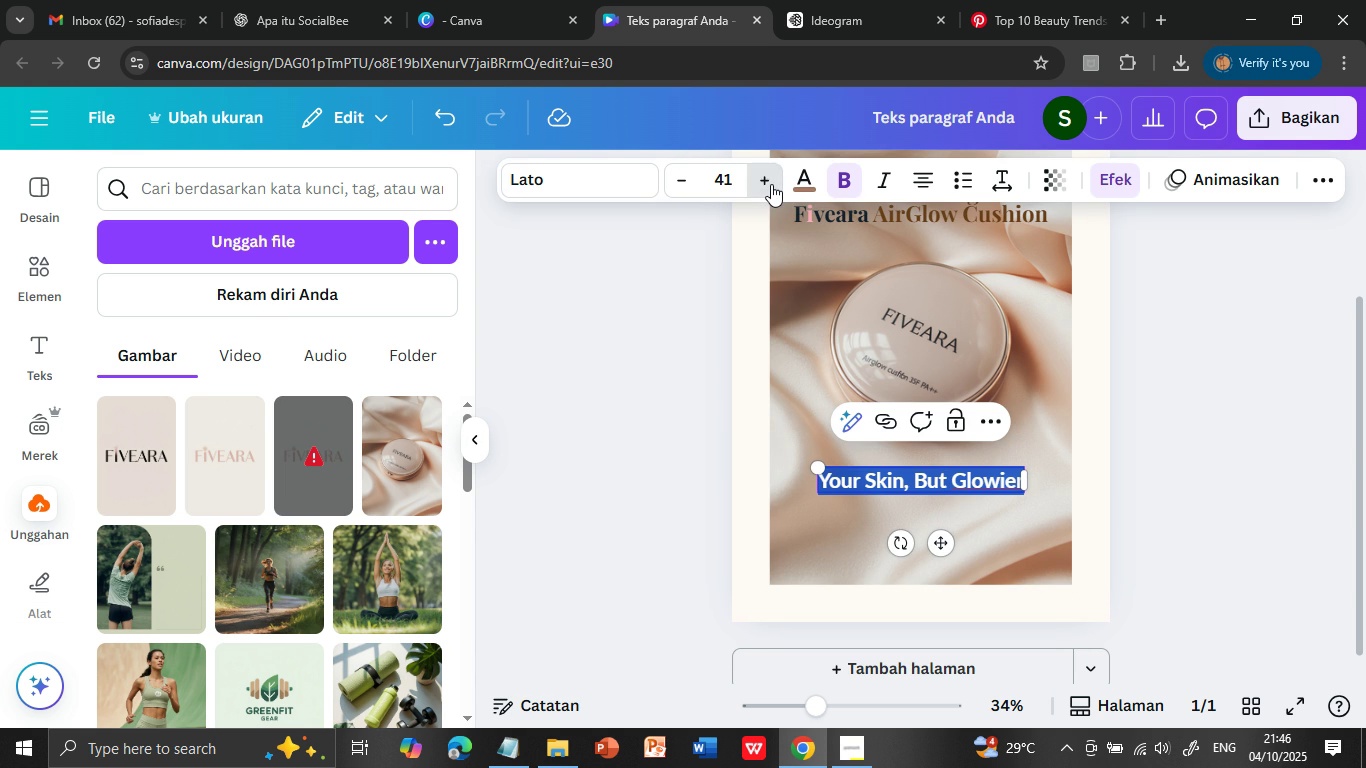 
double_click([771, 184])
 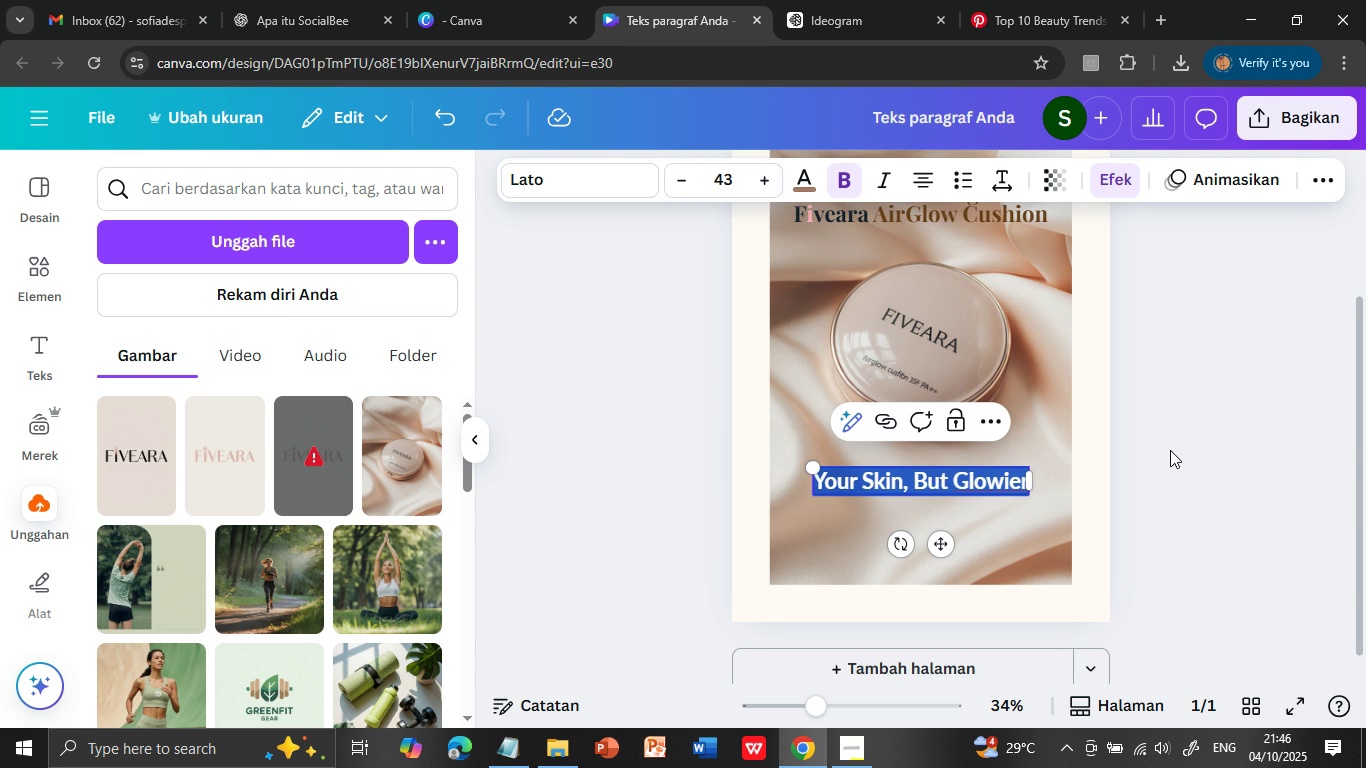 
left_click([1170, 450])
 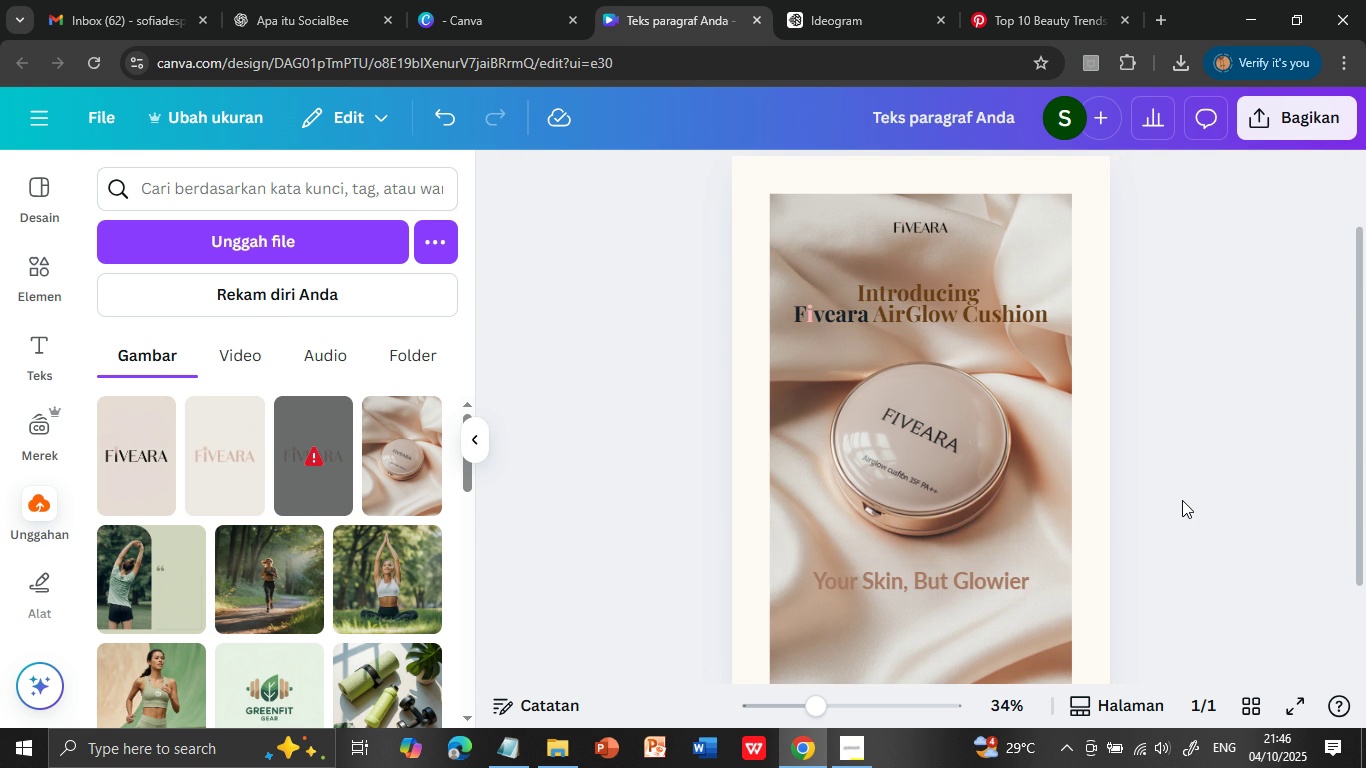 
scroll: coordinate [1182, 500], scroll_direction: up, amount: 2.0
 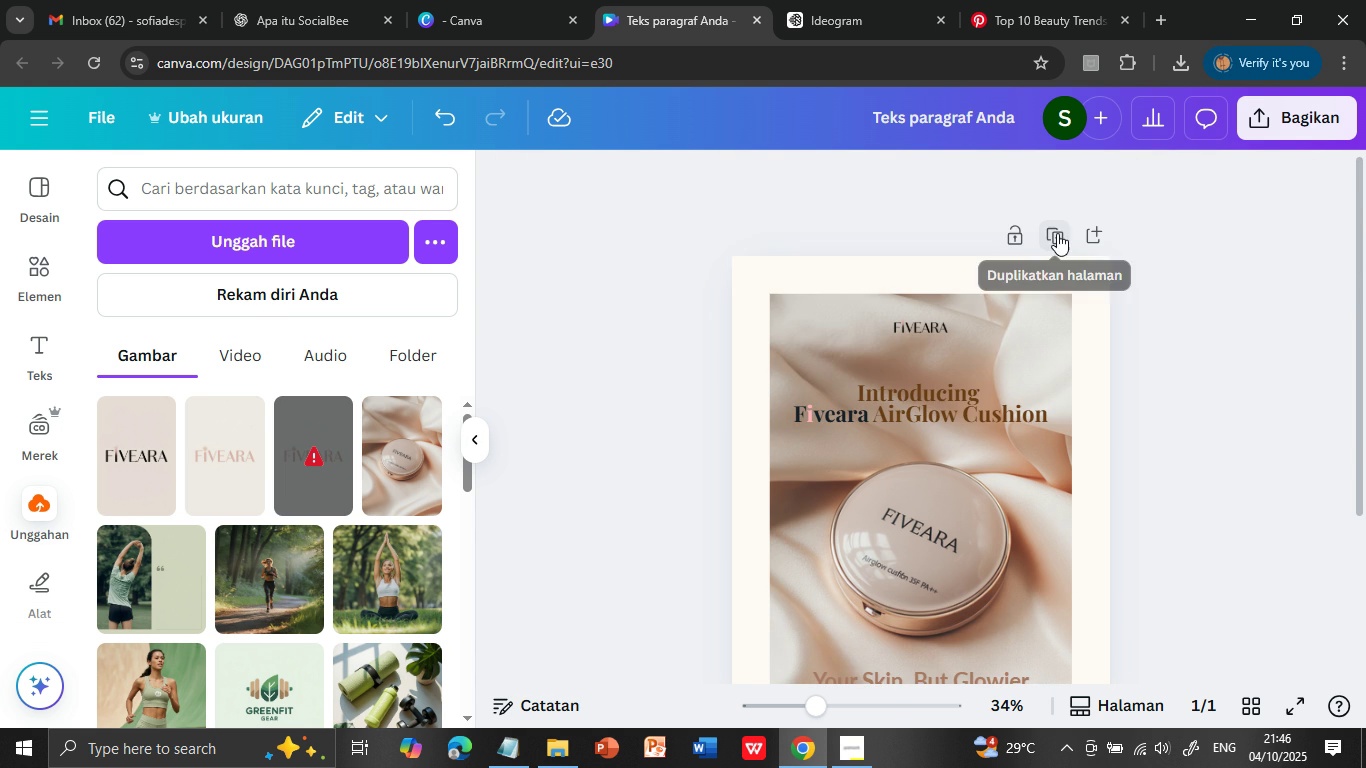 
left_click([1057, 233])
 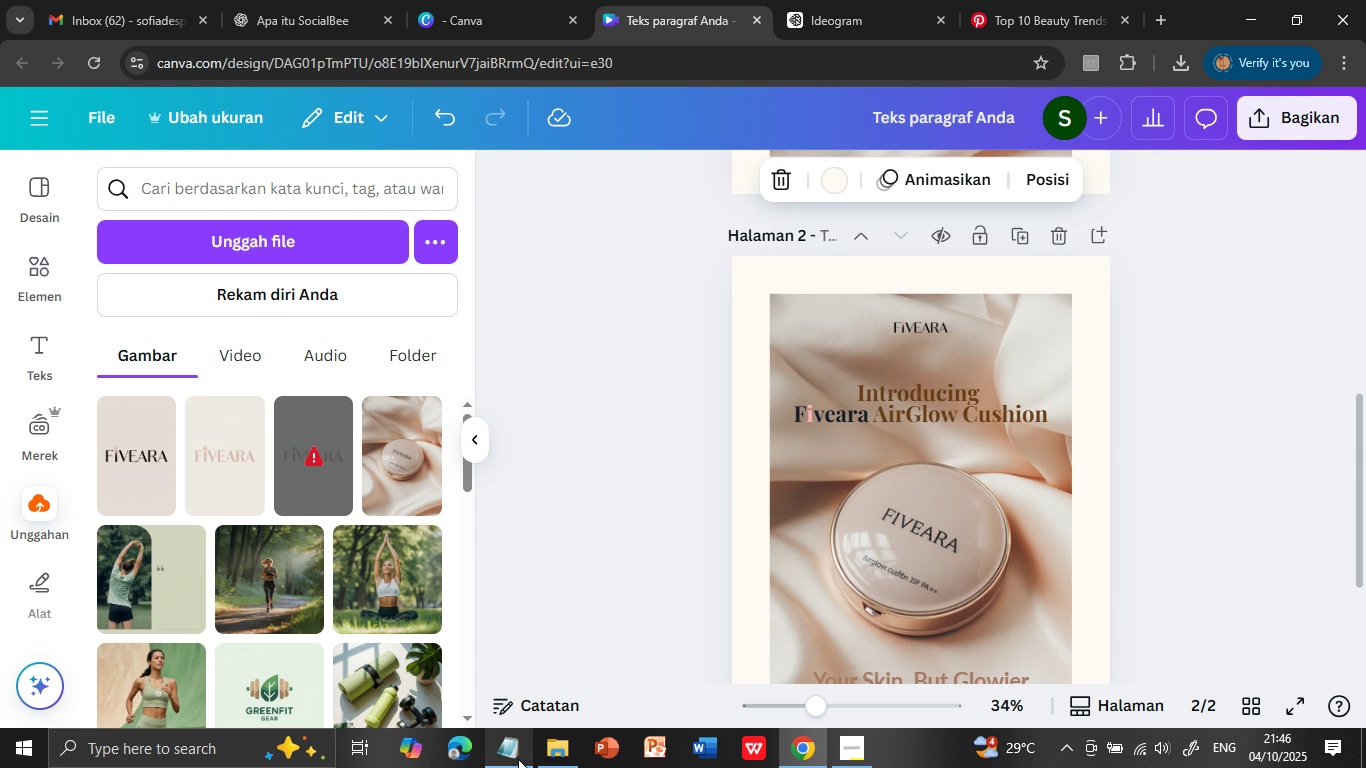 
left_click([518, 756])
 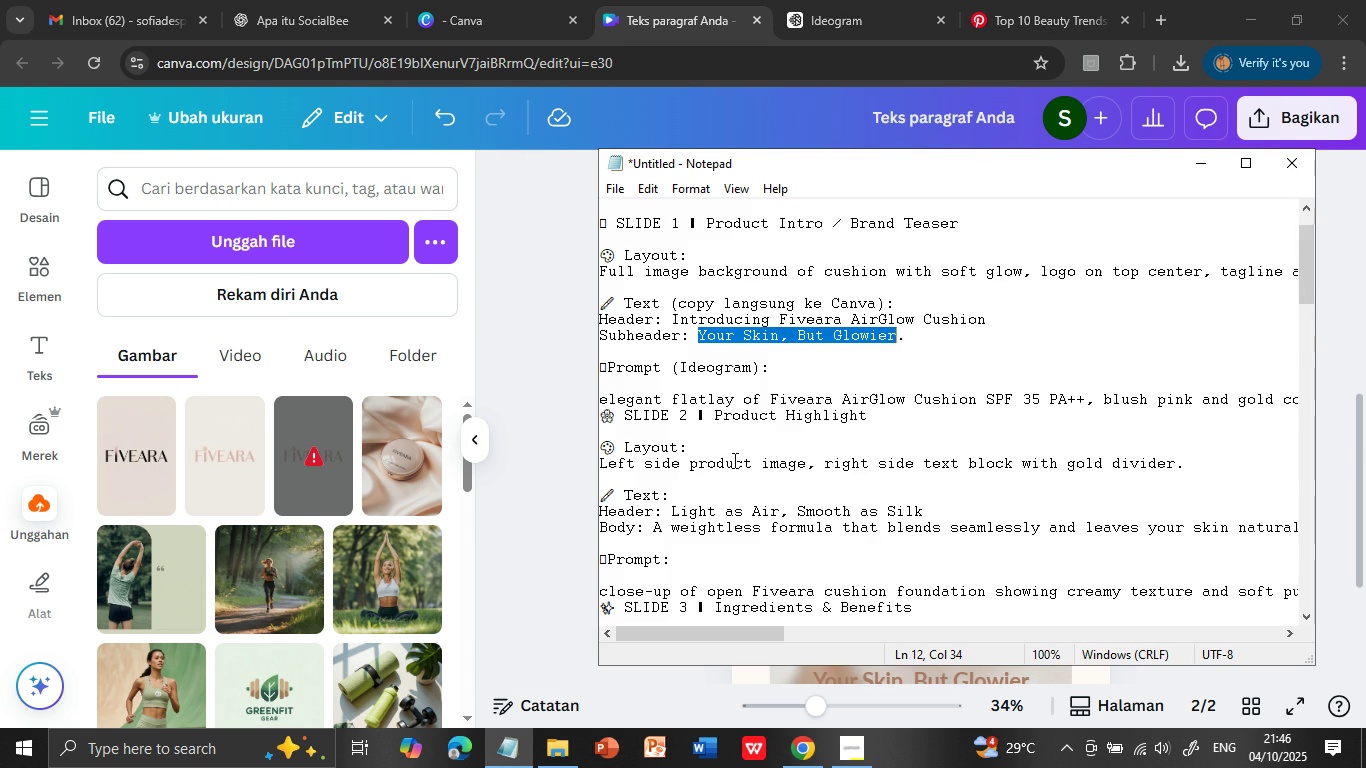 
scroll: coordinate [725, 450], scroll_direction: down, amount: 3.0